 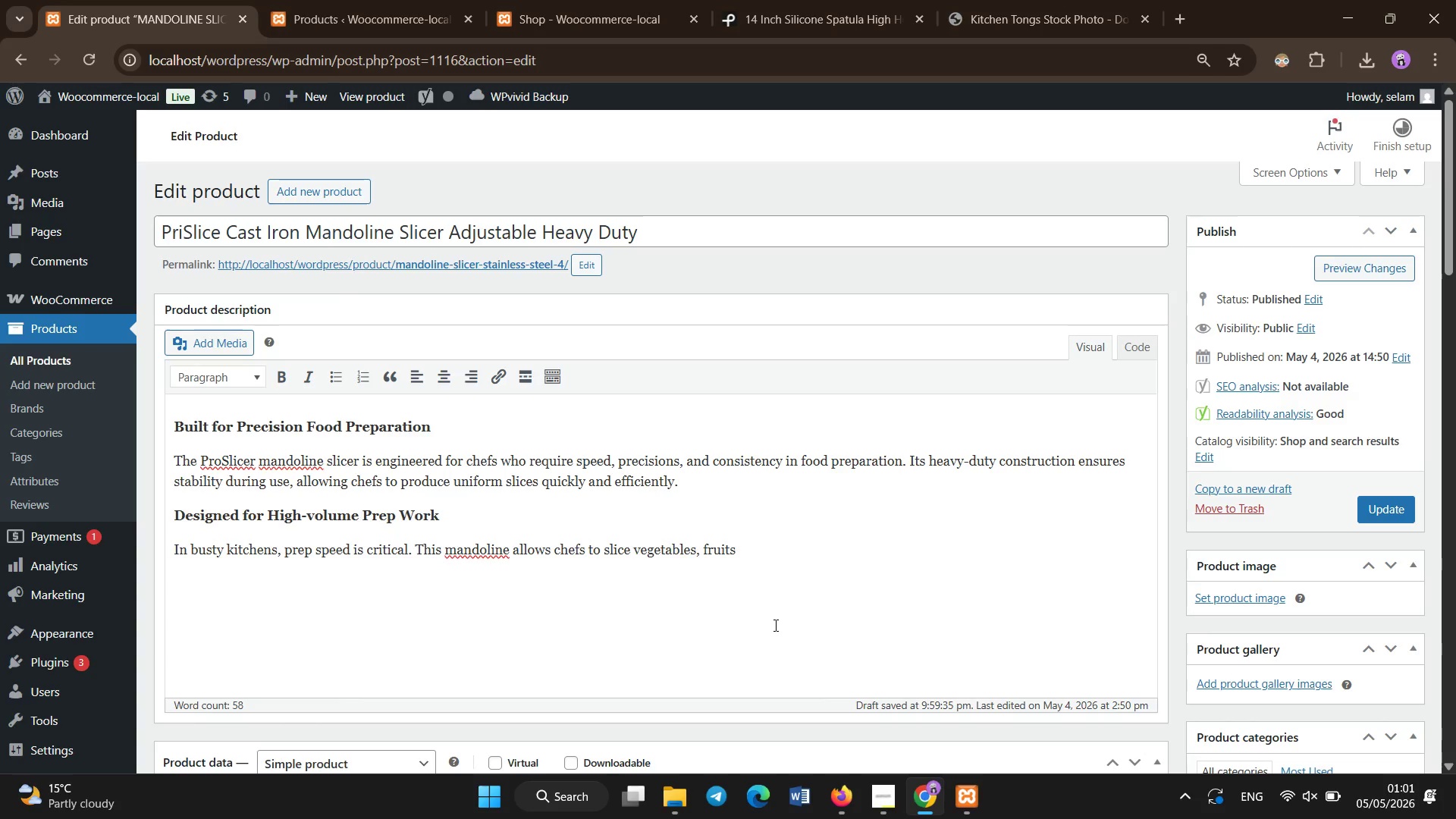 
key(Backspace)
 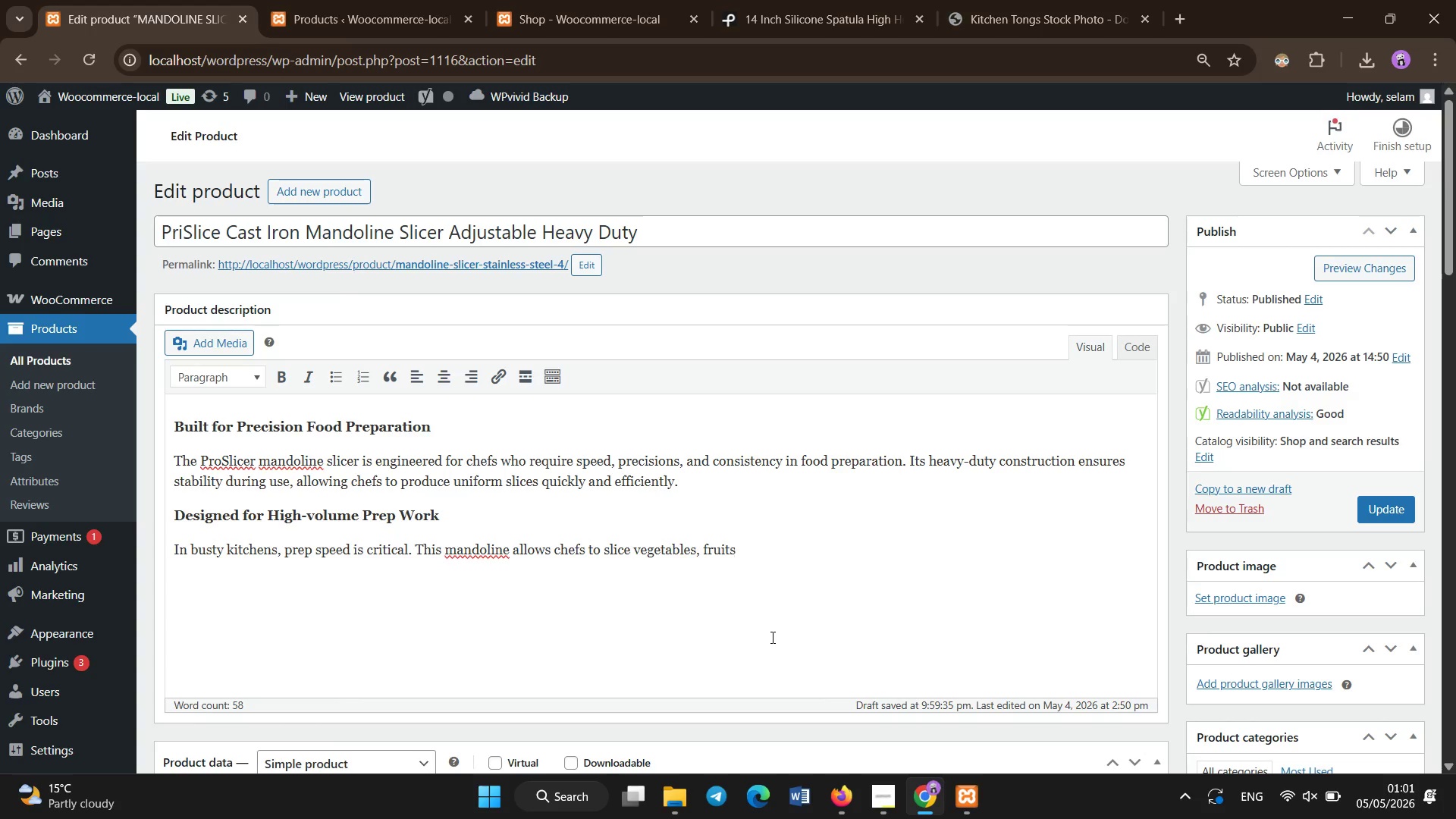 
key(Space)
 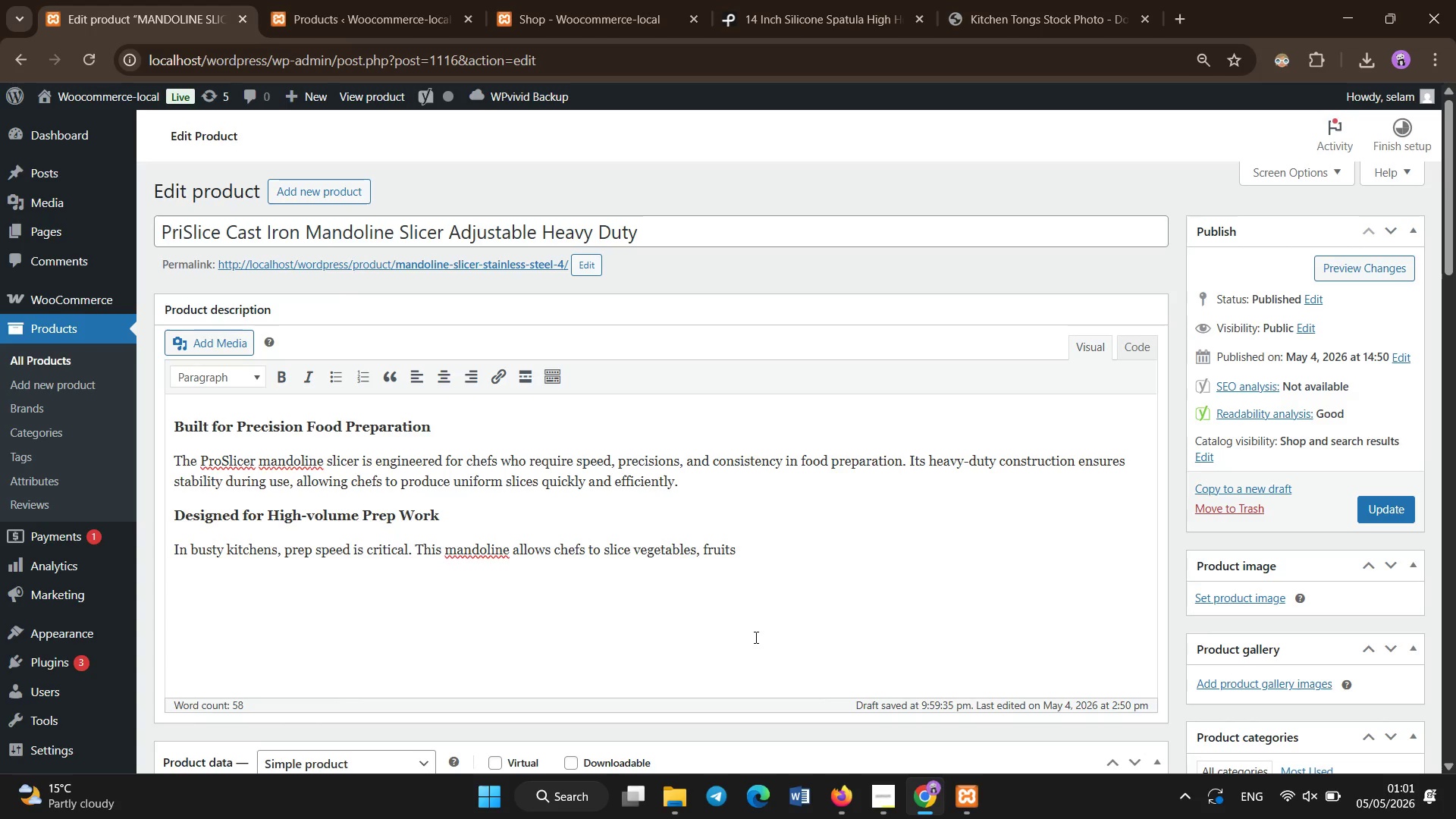 
key(Backspace)
type(, and )
 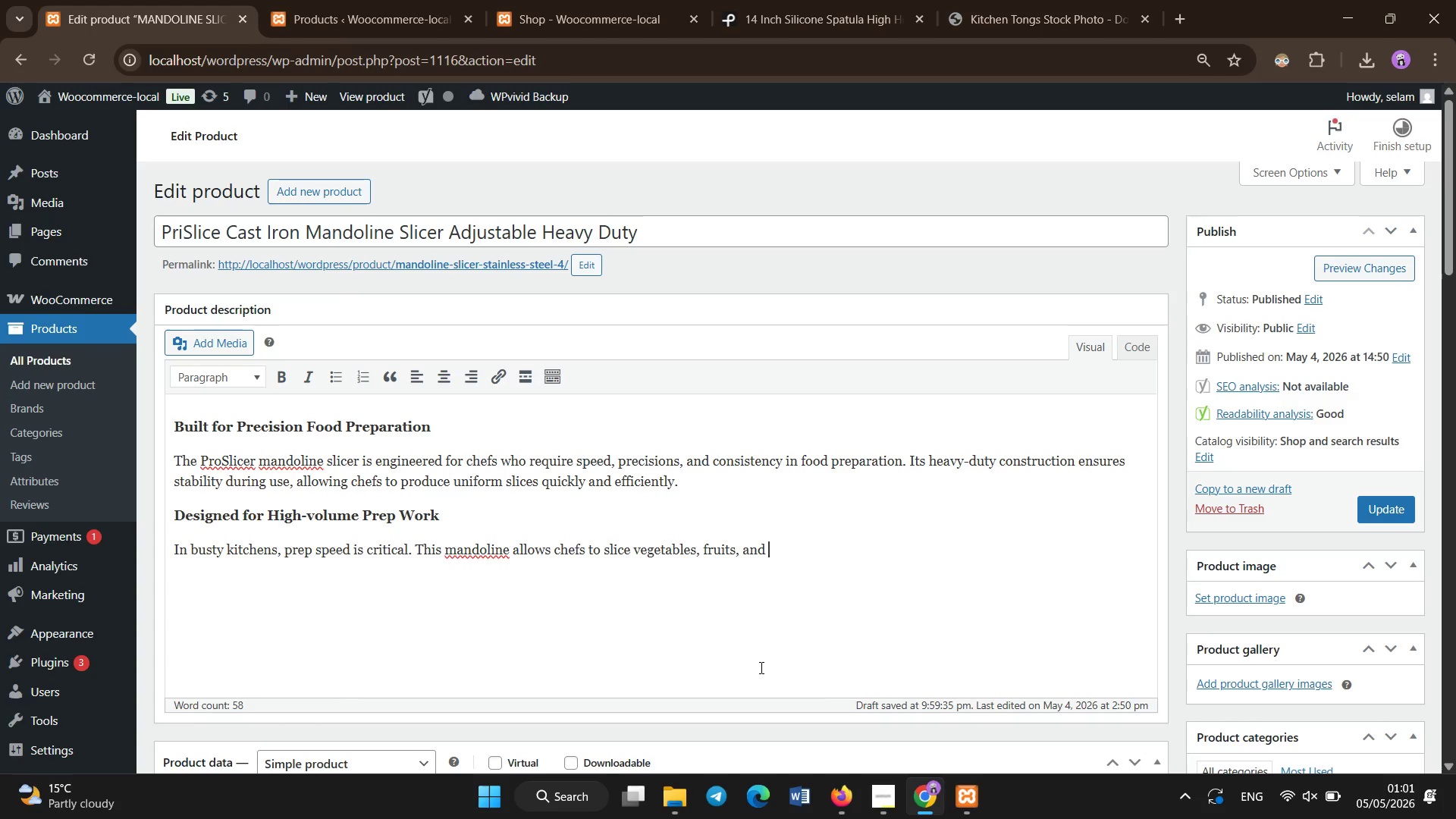 
type(garnishes in )
 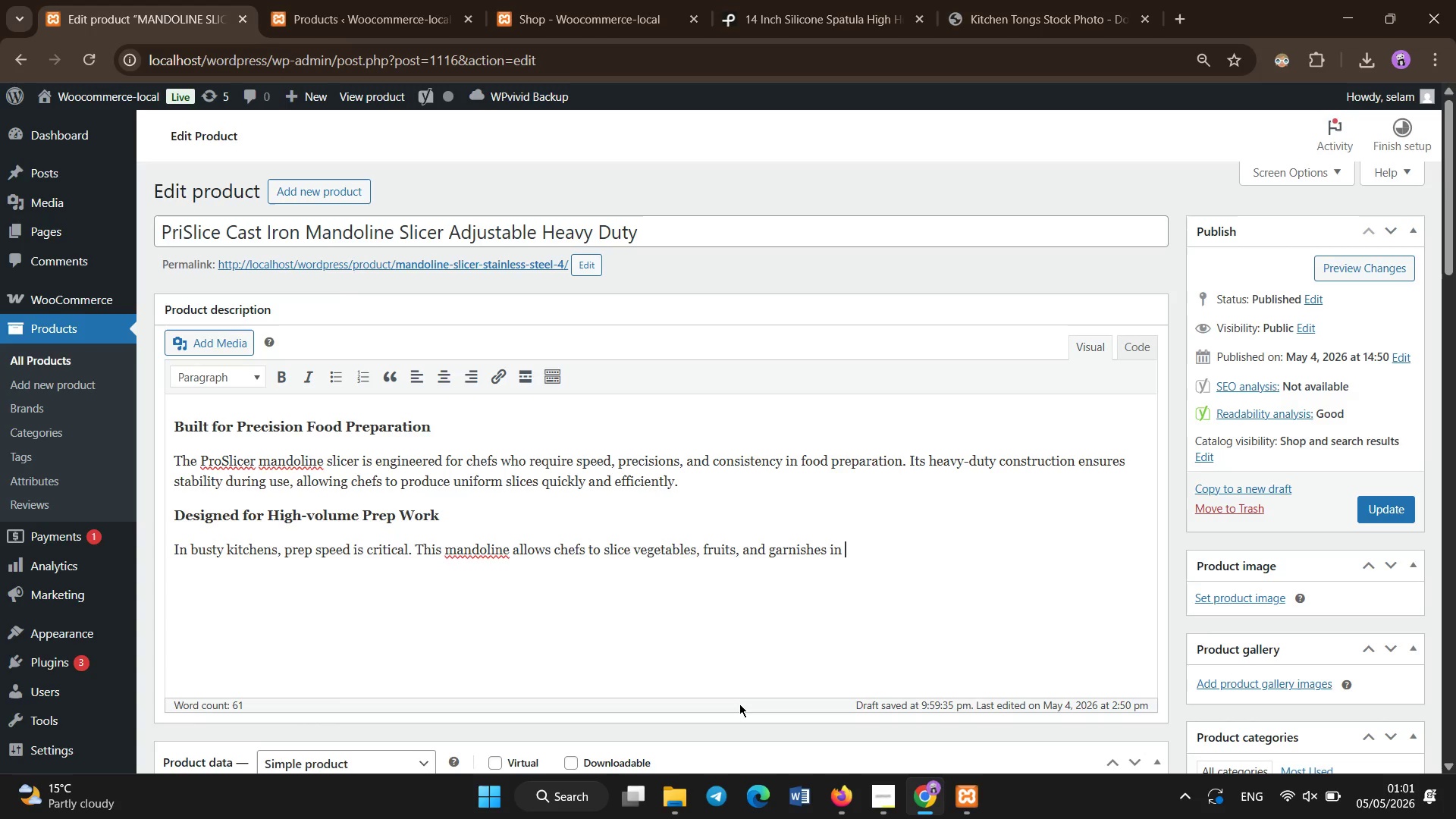 
key(S)
 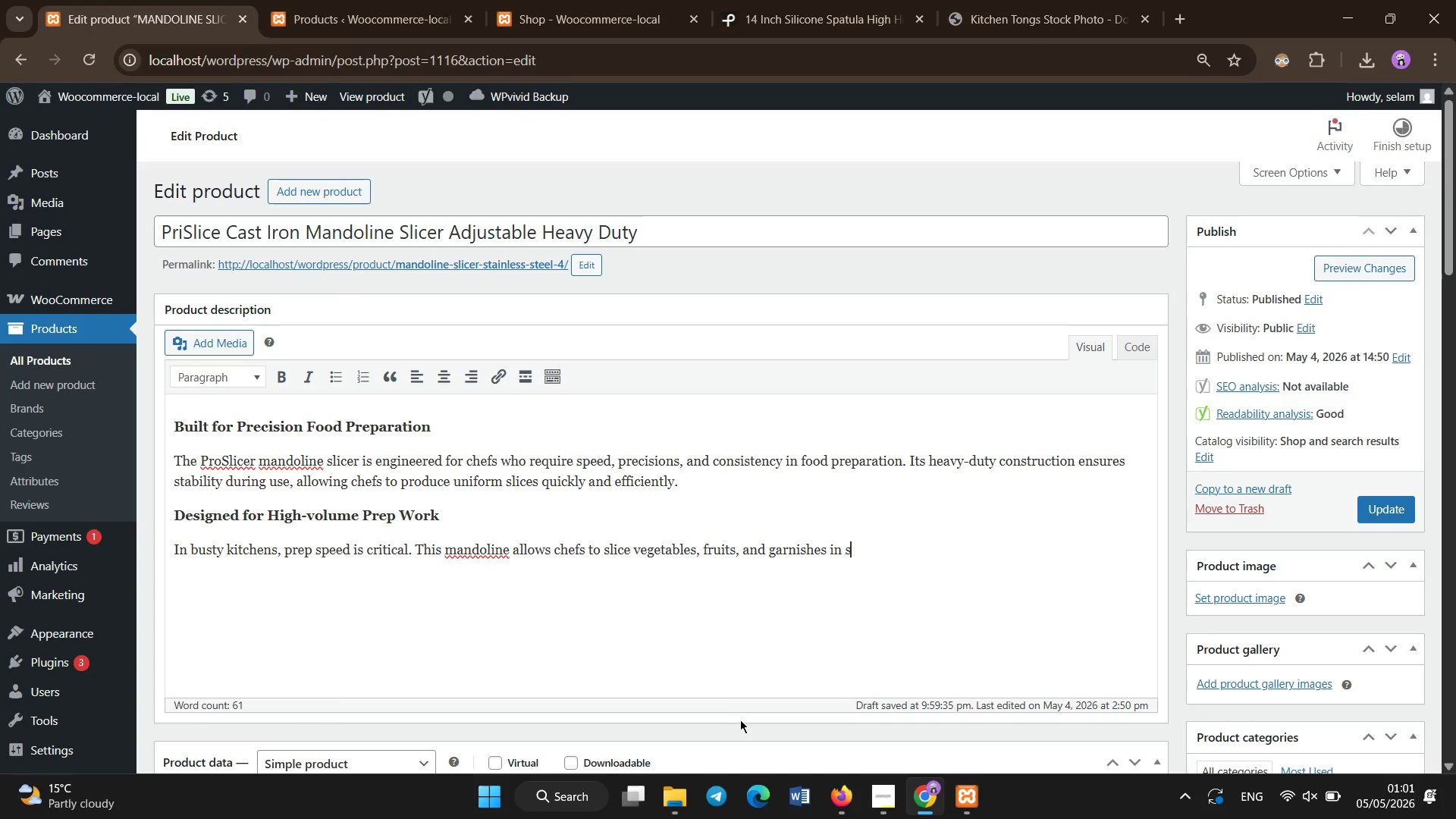 
type(econds )
 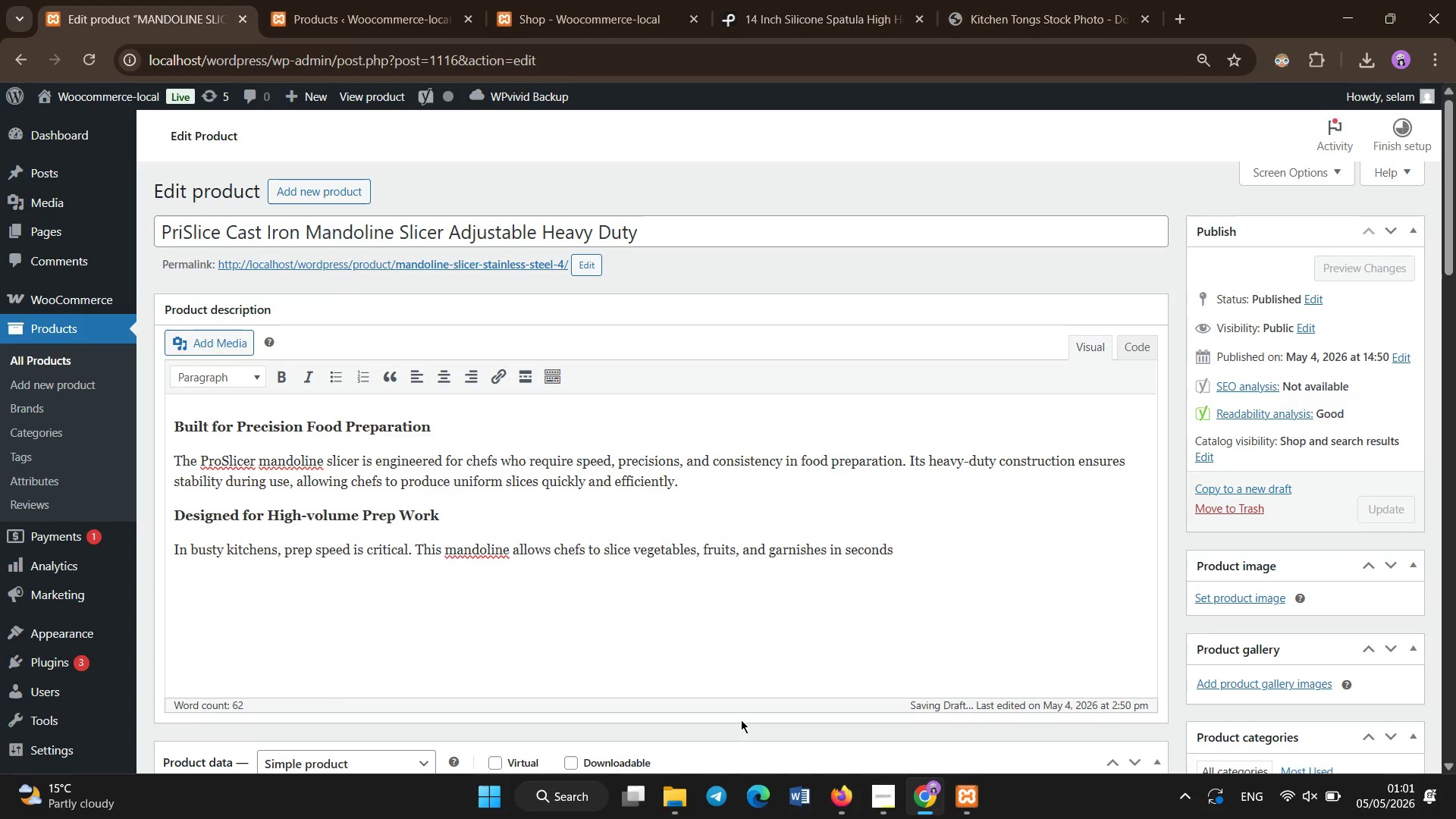 
wait(5.03)
 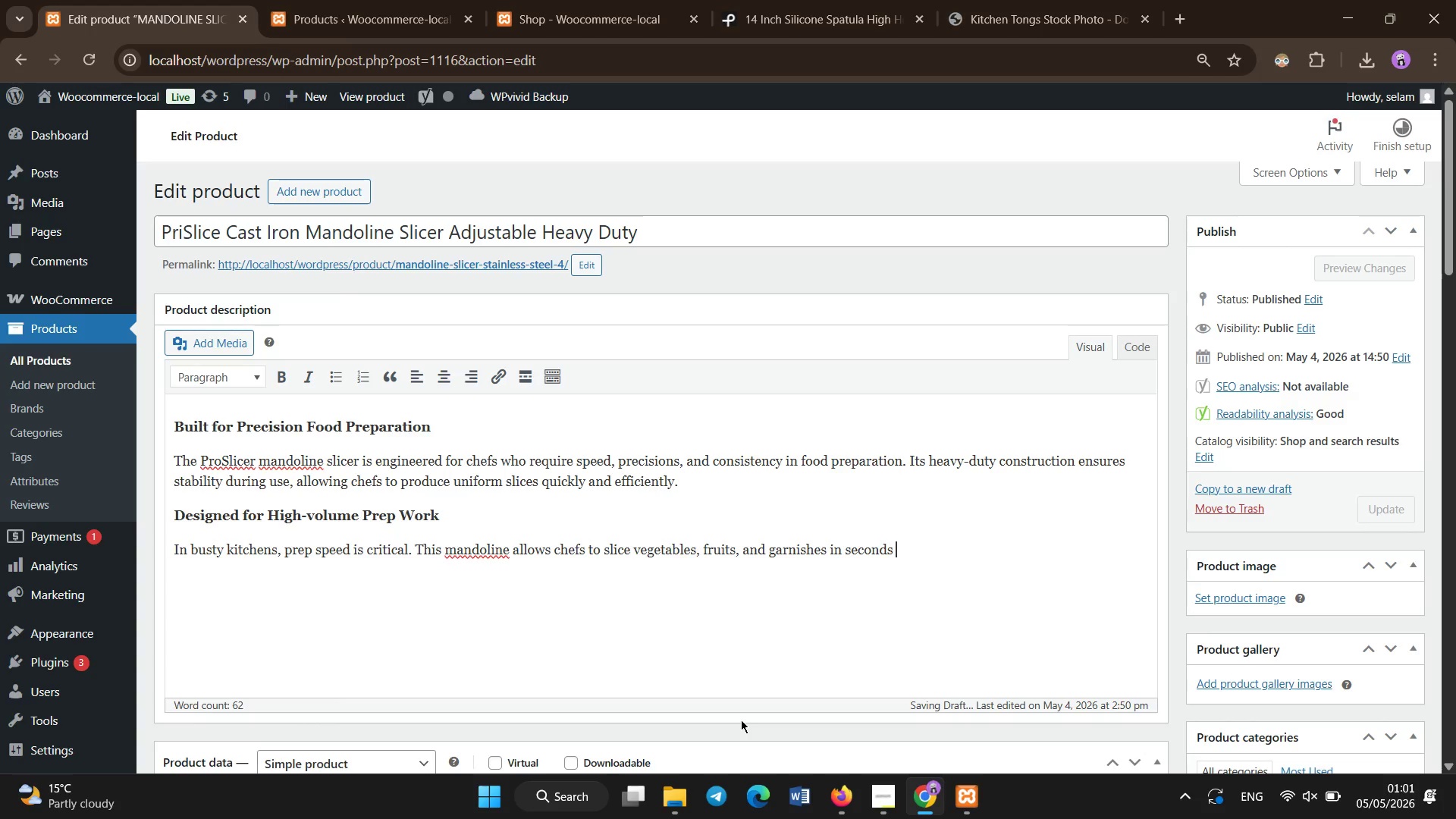 
type(,)
key(Backspace)
key(Backspace)
type(,reducing preparato)
key(Backspace)
 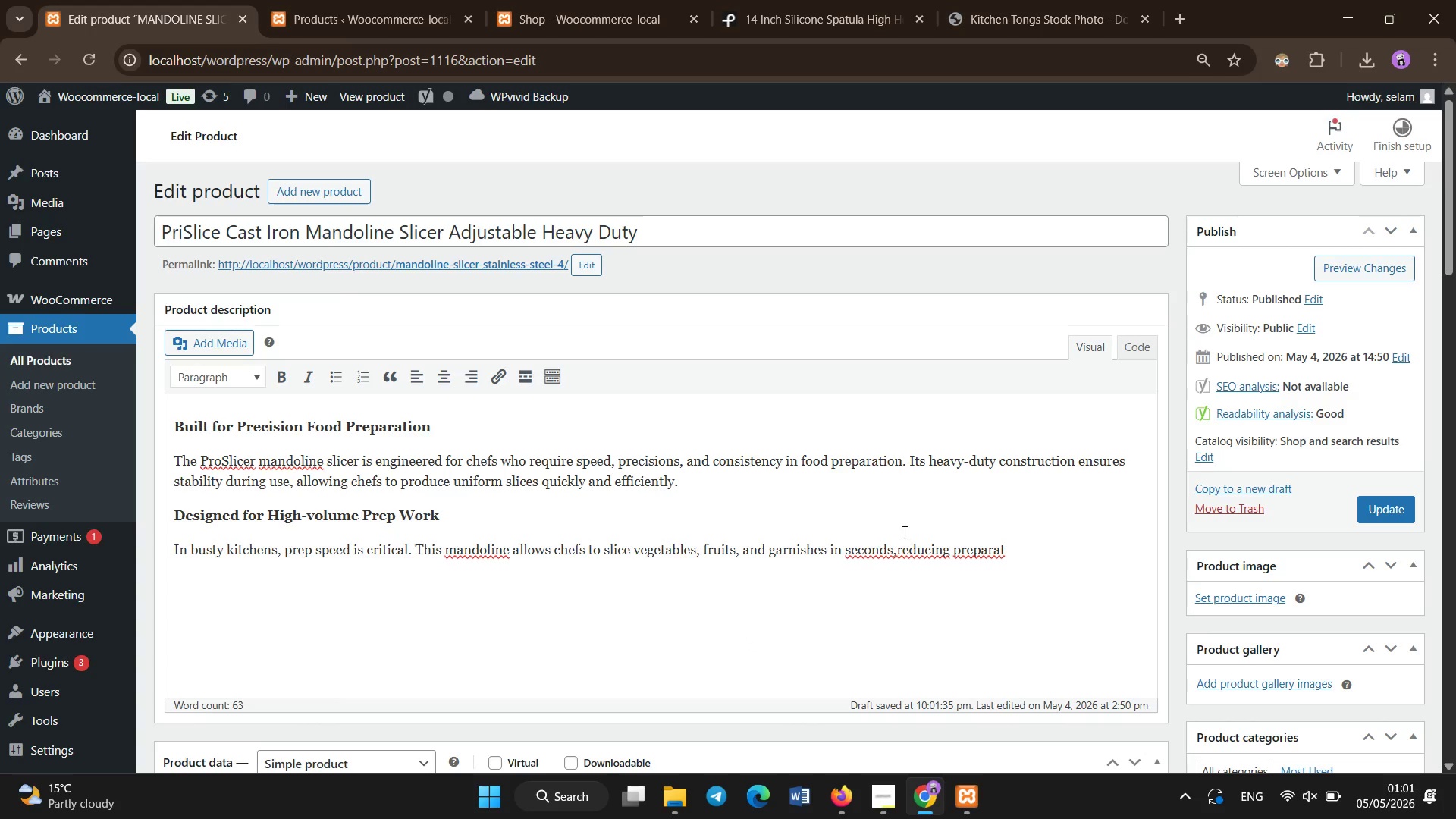 
left_click([895, 551])
 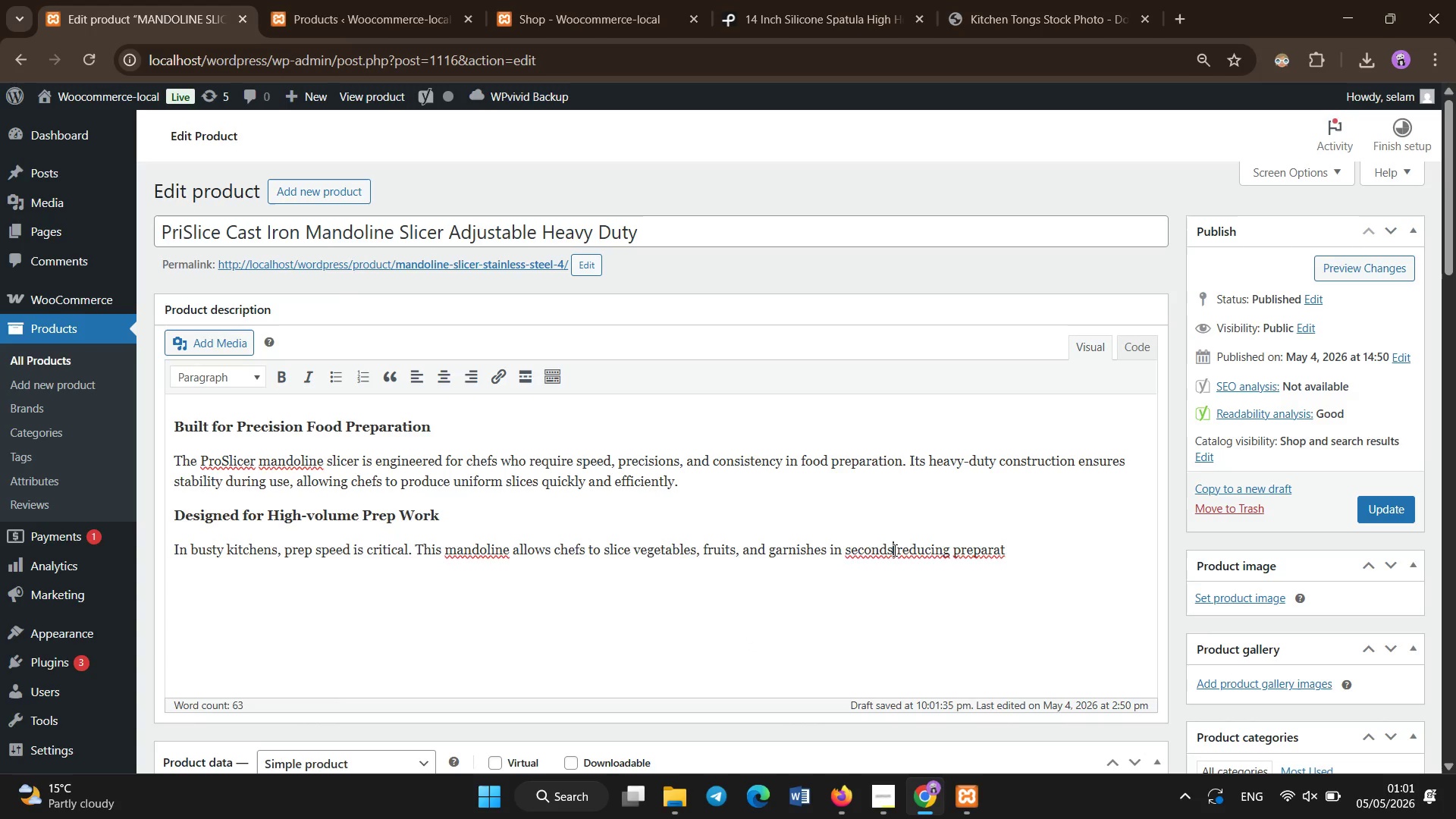 
key(Space)
 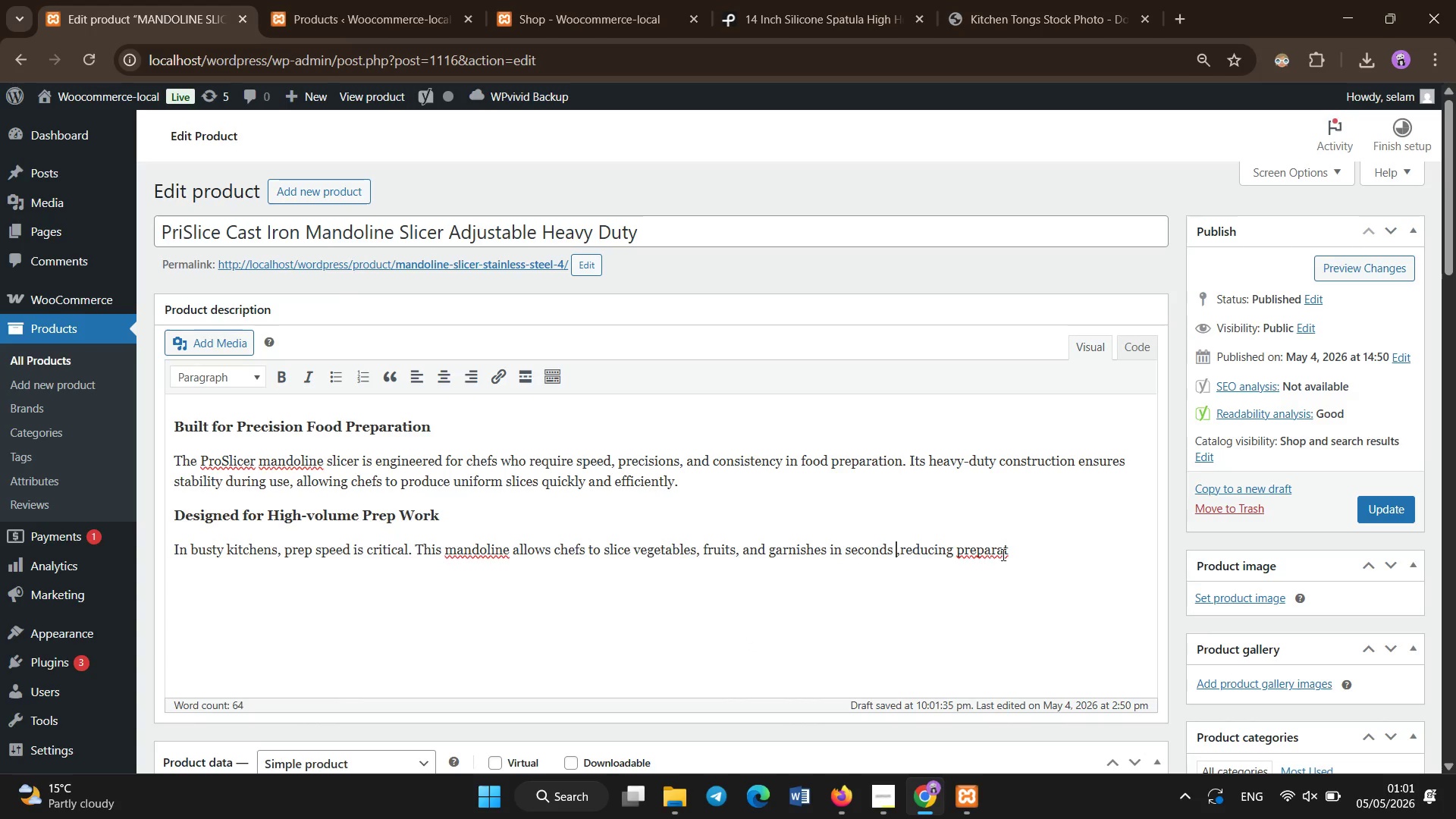 
left_click([1013, 553])
 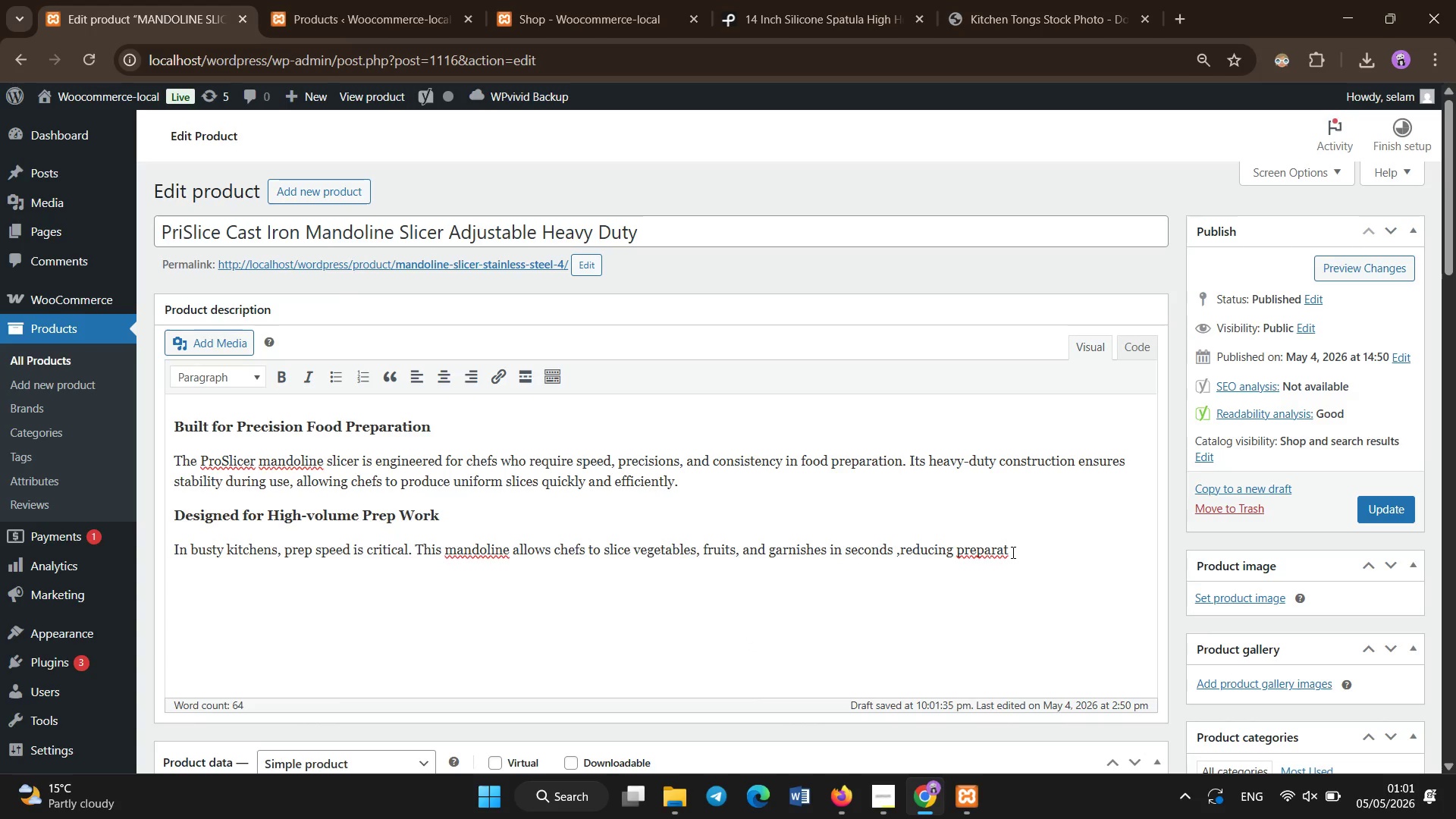 
type(ion )
 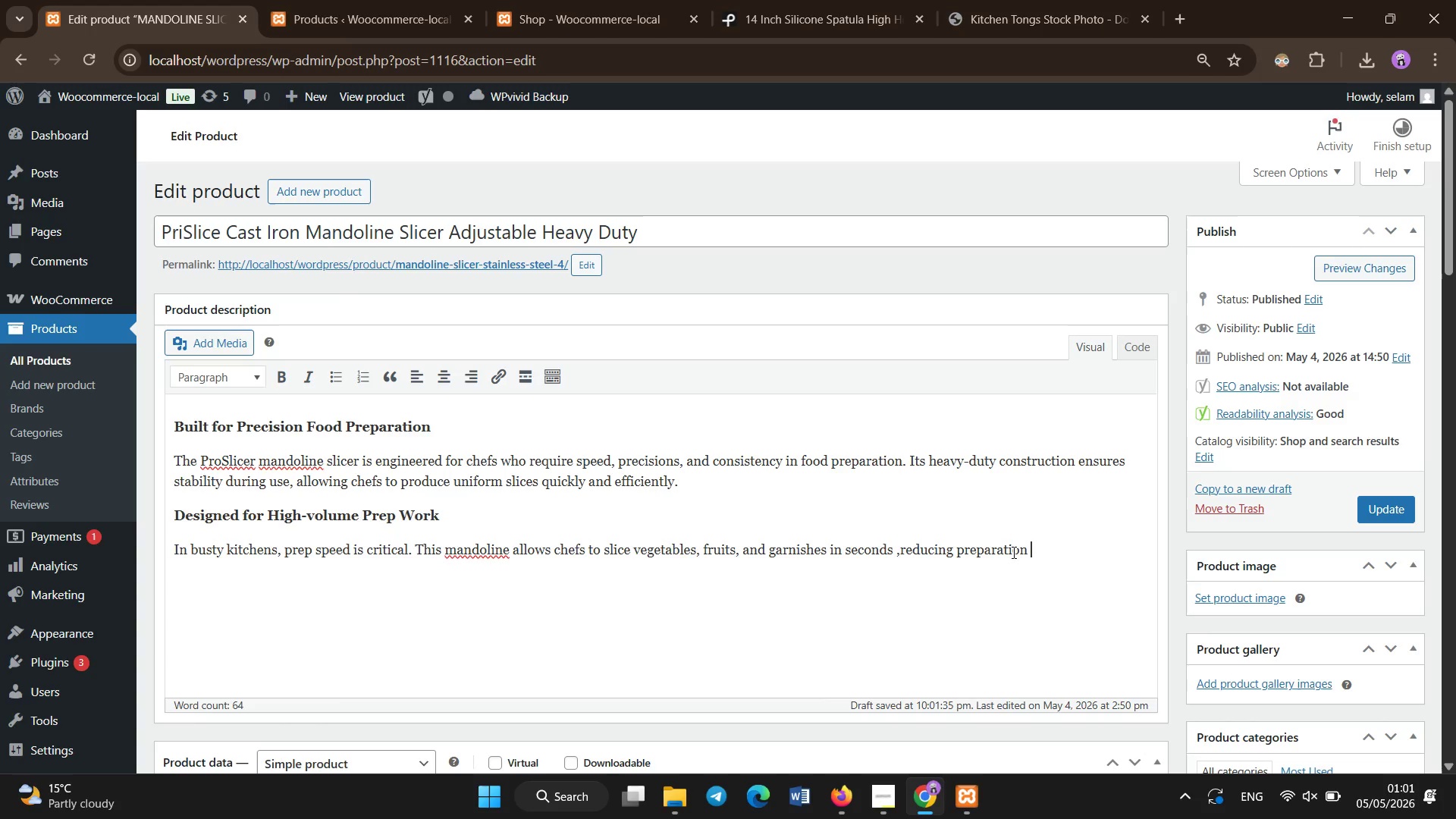 
wait(7.39)
 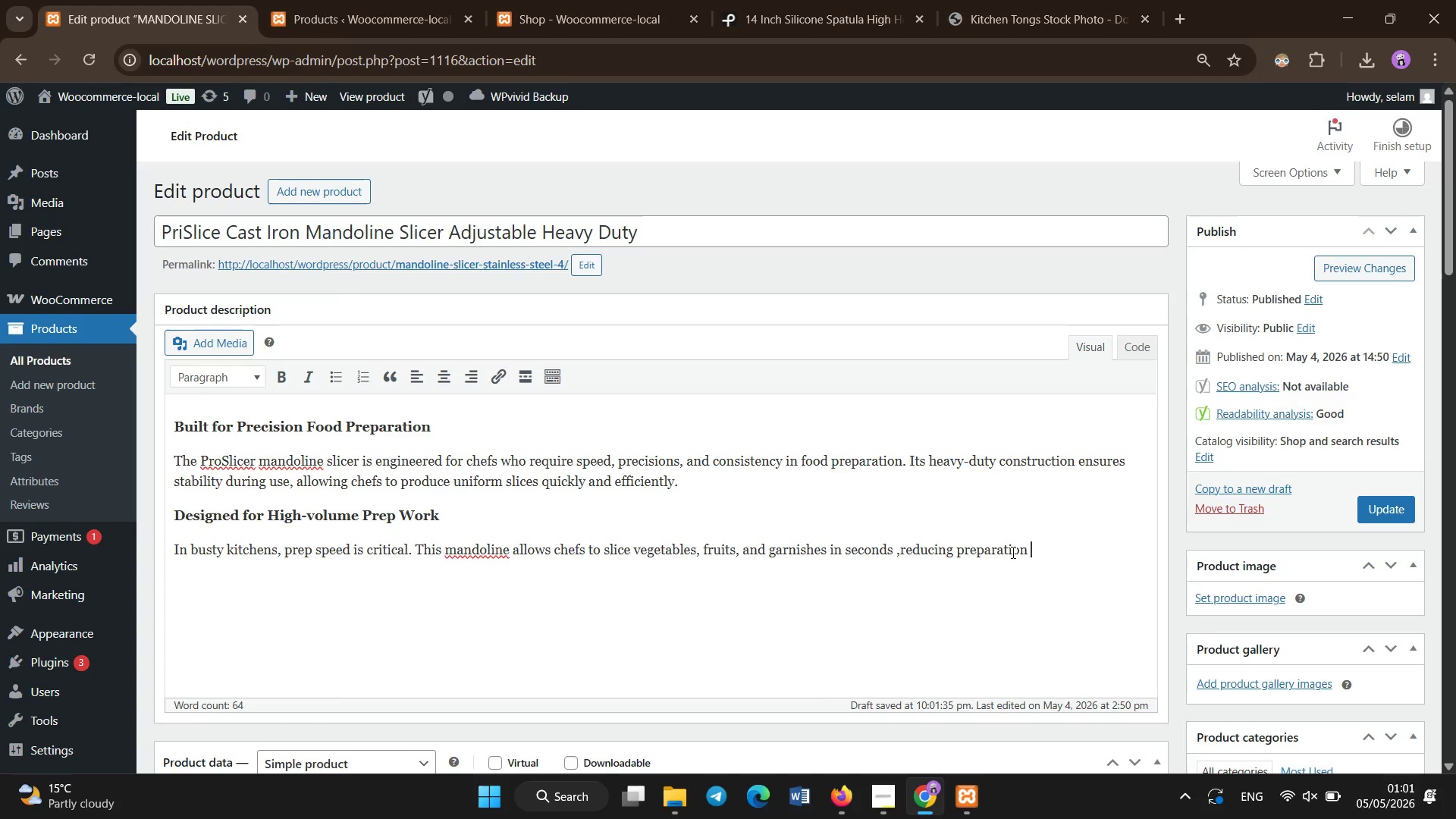 
type(y)
key(Backspace)
type(time and improbind kitche )
key(Backspace)
key(Backspace)
key(Backspace)
key(Backspace)
key(Backspace)
key(Backspace)
key(Backspace)
 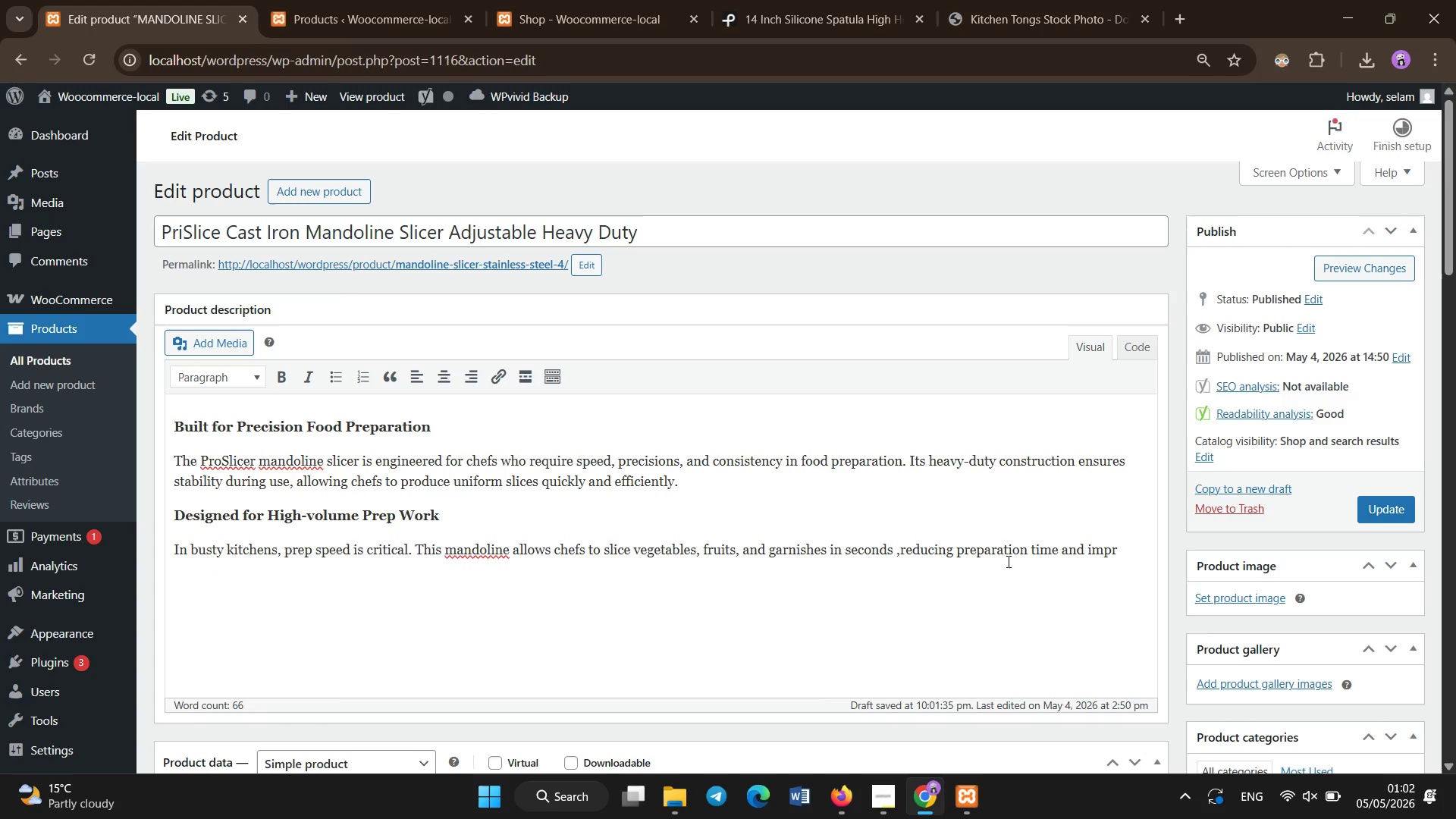 
key(Backspace)
key(Backspace)
key(Backspace)
key(Backspace)
type(improb)
key(Backspace)
type(ving )
 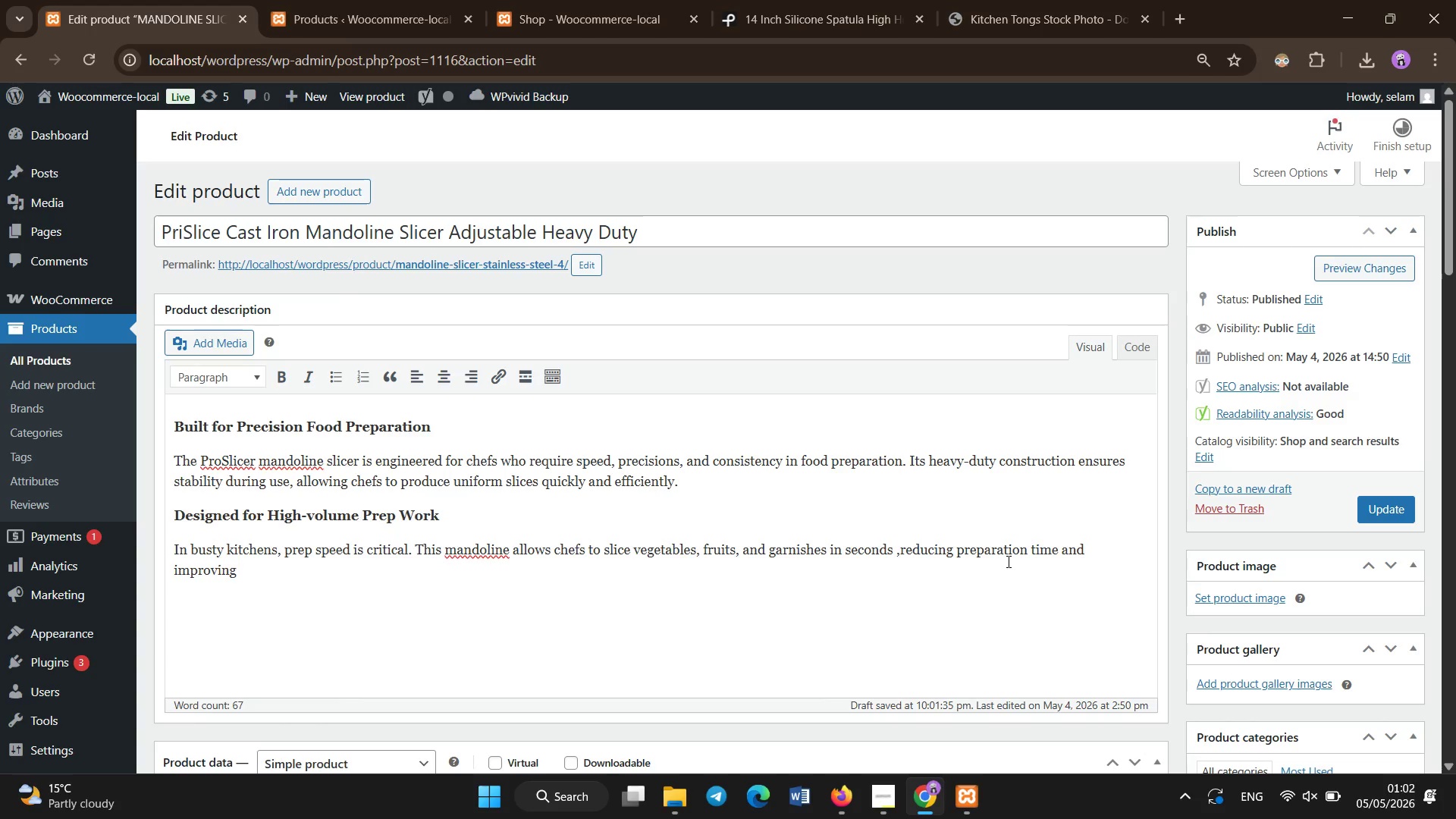 
type(kitchen workflow efficiency)
 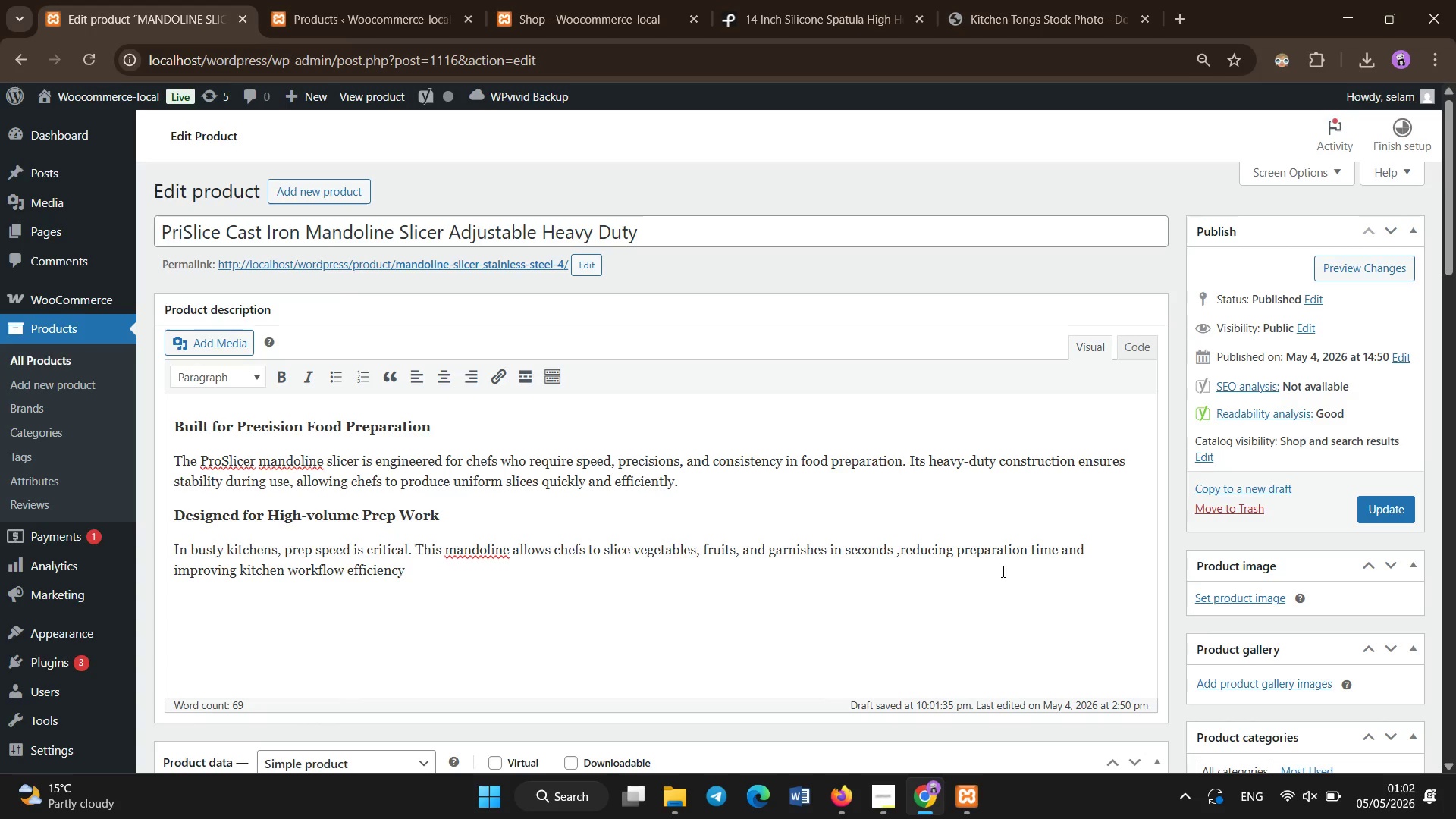 
key(Period)
 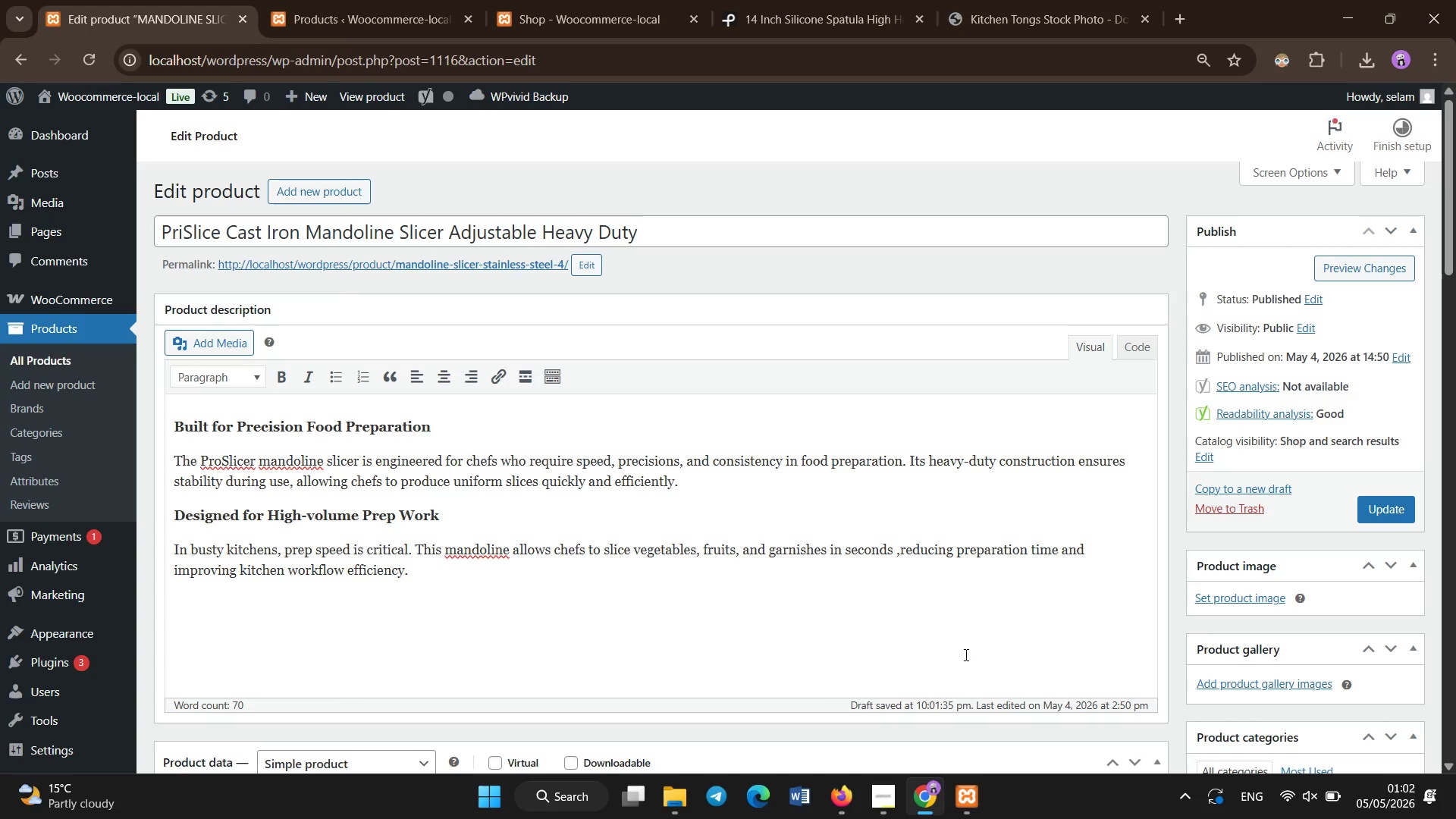 
wait(5.14)
 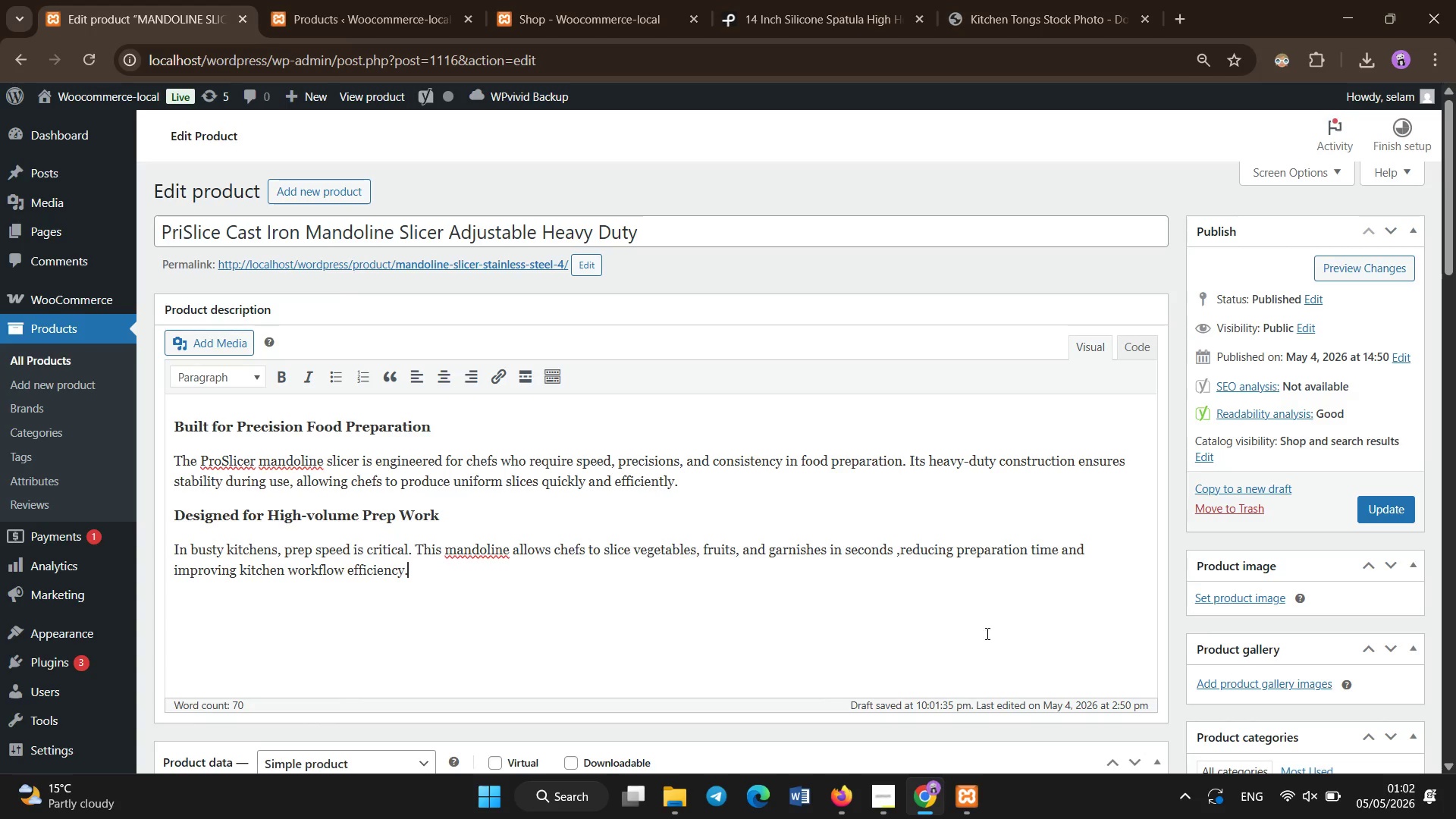 
key(Enter)
 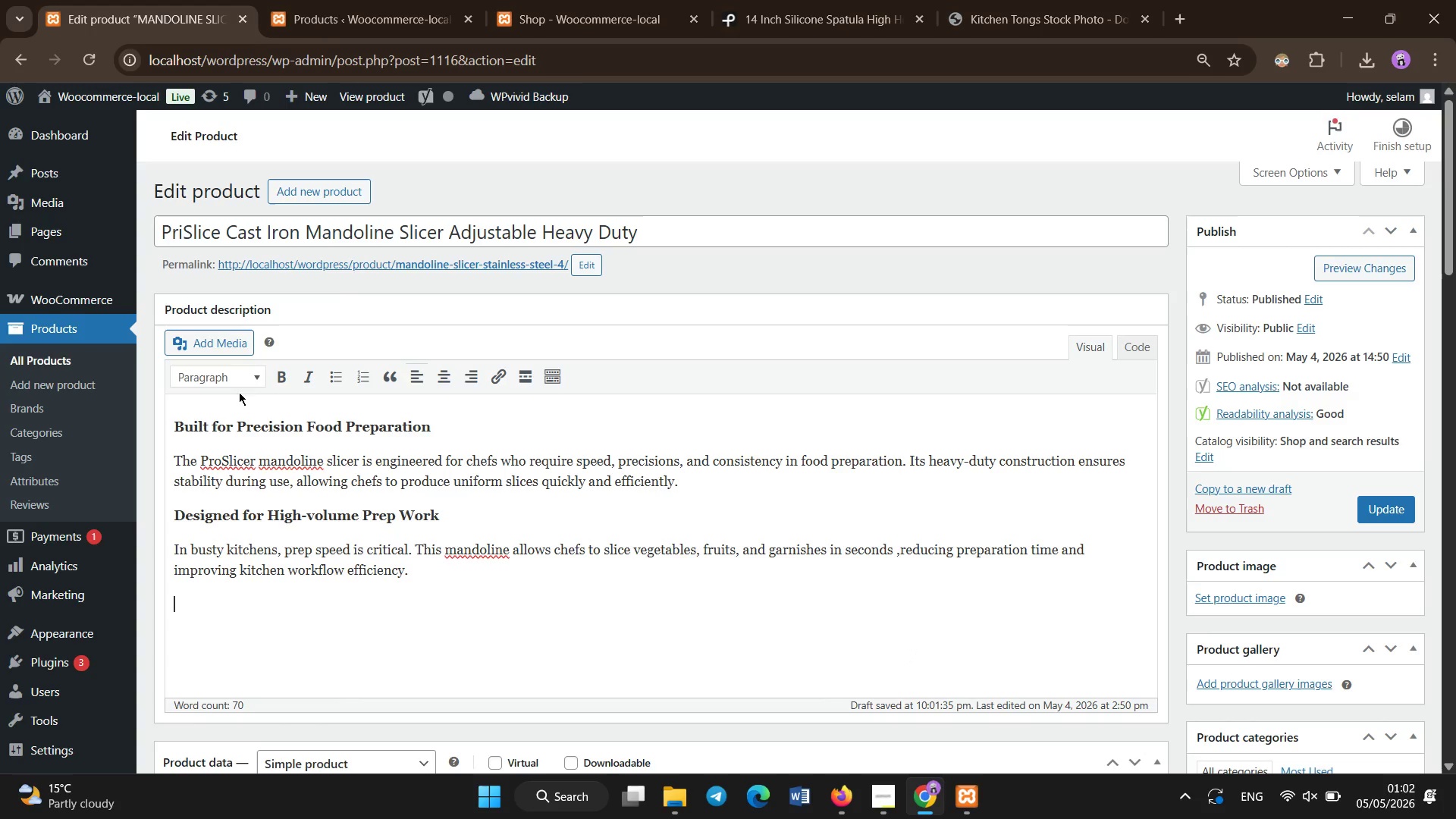 
left_click([276, 378])
 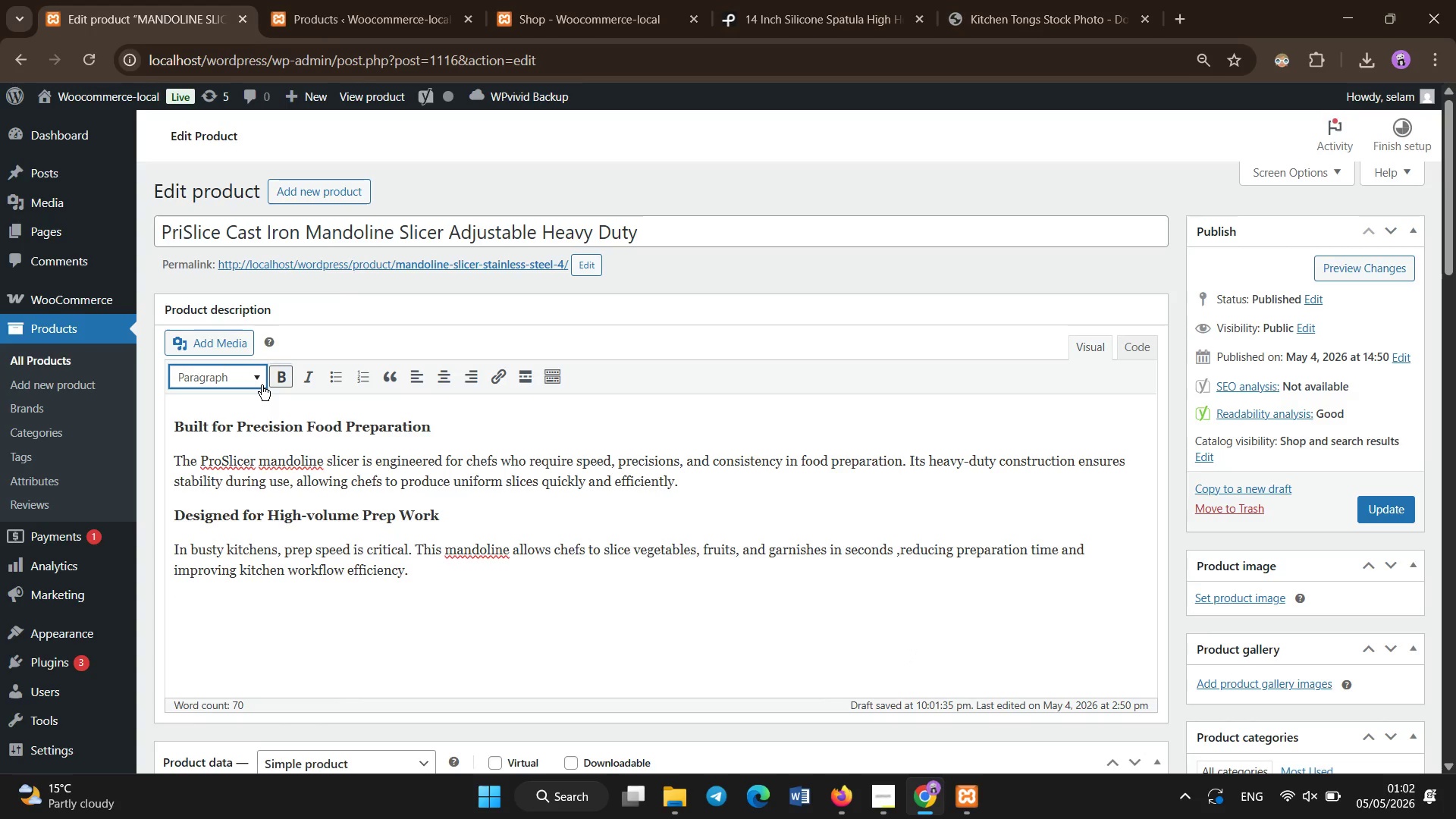 
key(Shift+A)
 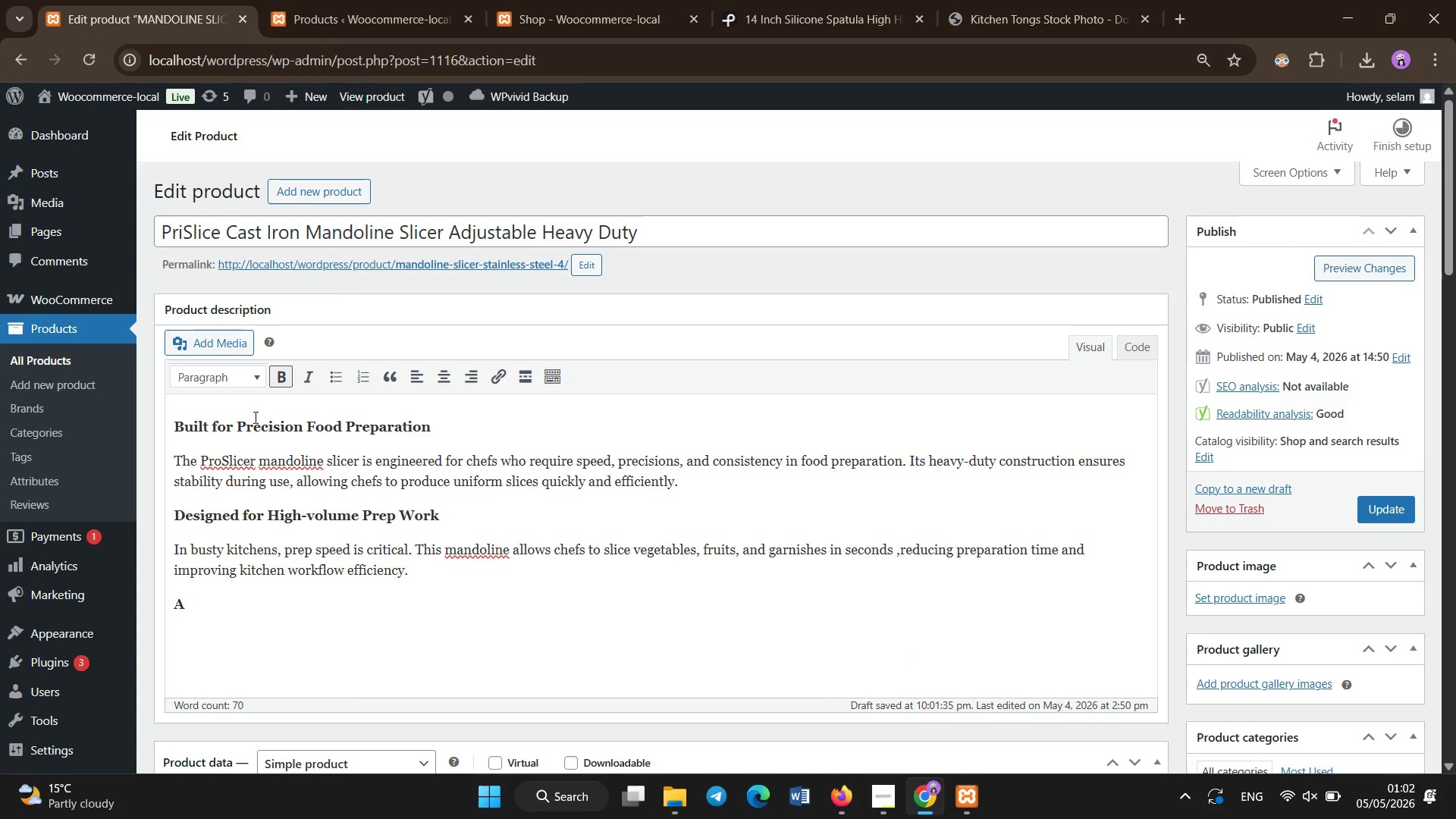 
type(djustablefor )
key(Backspace)
key(Backspace)
key(Backspace)
key(Backspace)
type( for Versatile )
 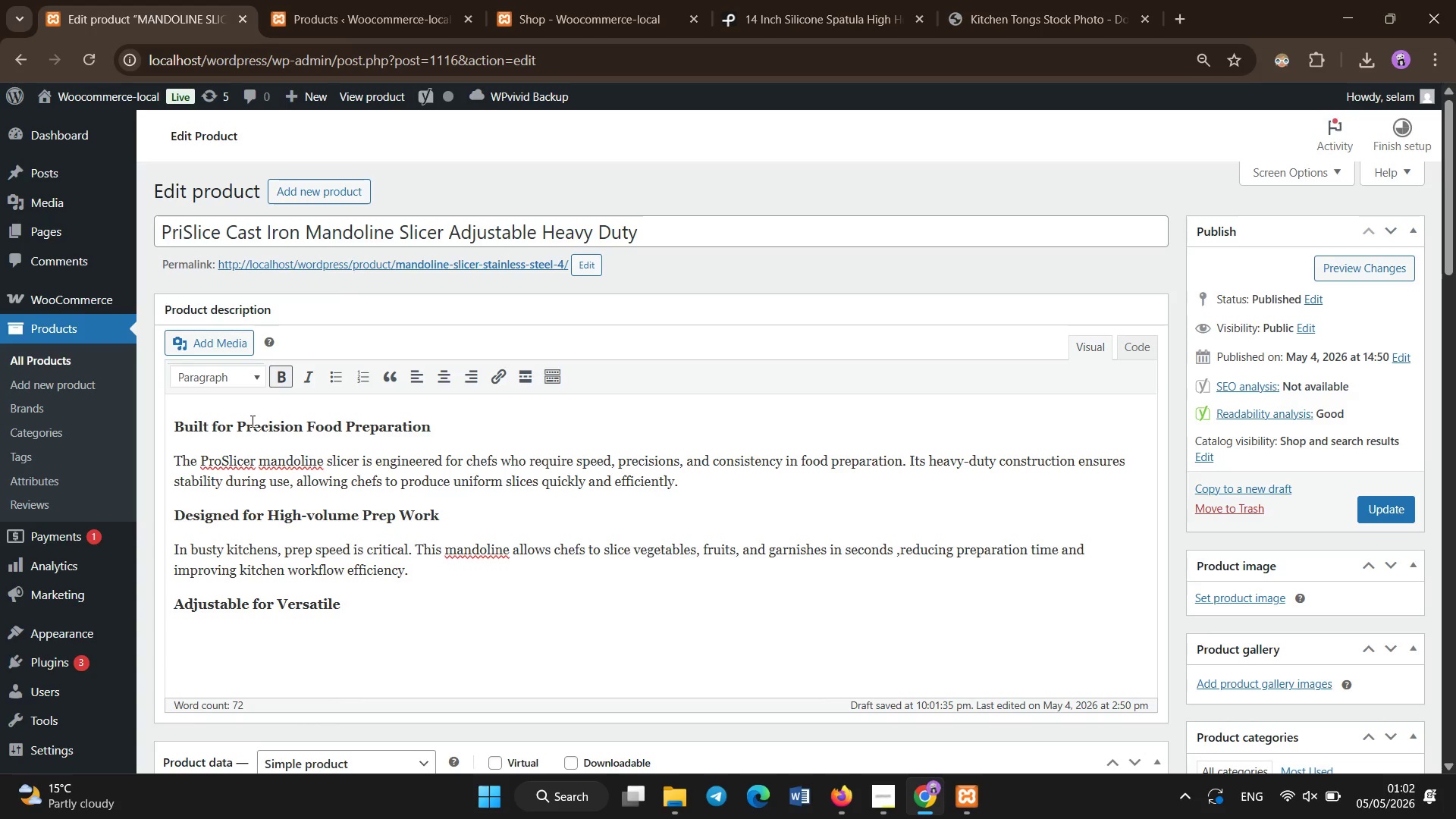 
key(Enter)
 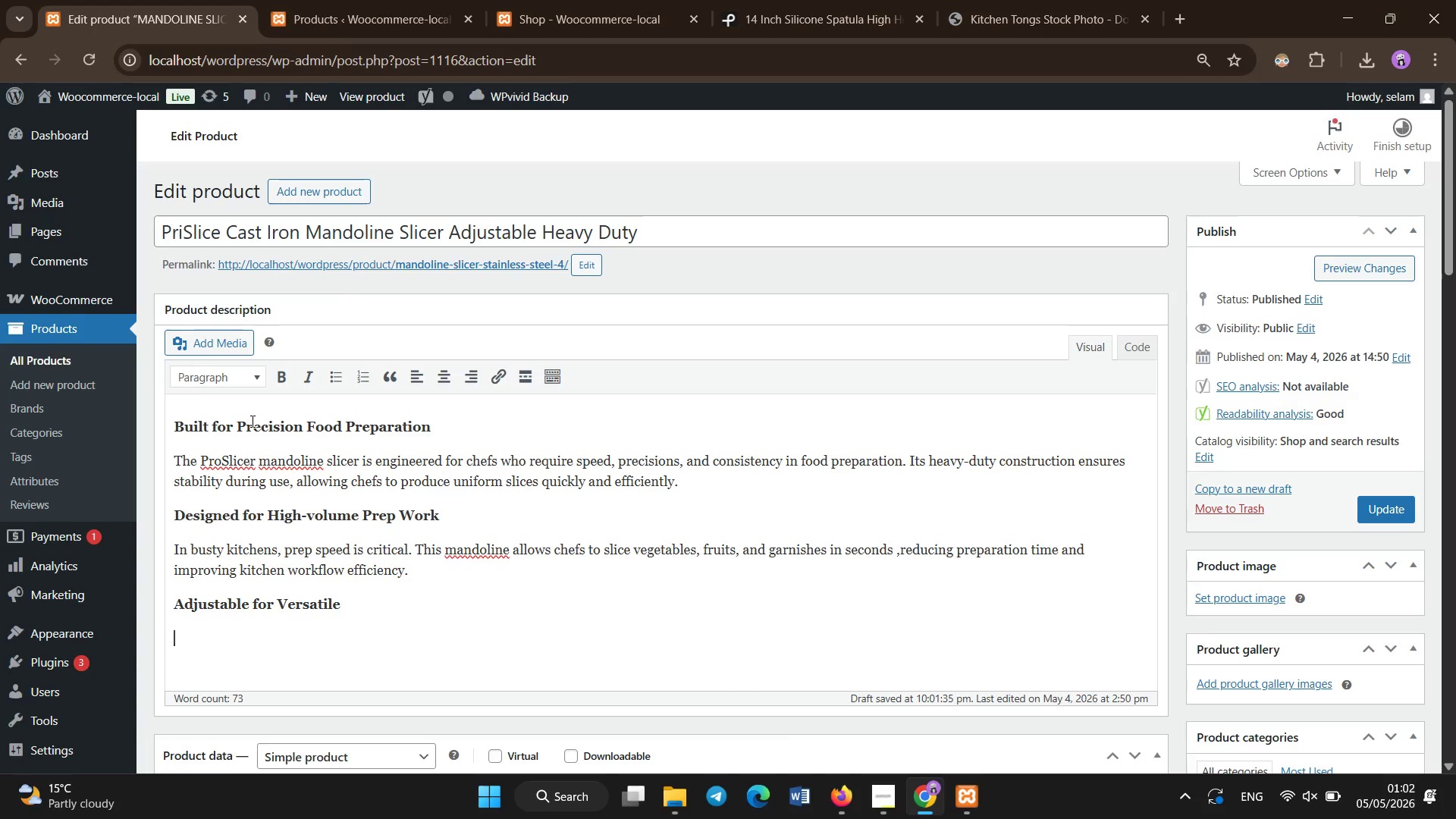 
type(With adjustable slicing thickness and n)
key(Backspace)
type(interchangeable blades, this tools offers flexibility for different vulinary culinary applicaions. Feo)
key(Backspace)
key(Backspace)
key(Backspace)
key(Backspace)
key(Backspace)
key(Backspace)
key(Backspace)
key(Backspace)
key(Backspace)
key(Backspace)
key(Backspace)
key(Backspace)
key(Backspace)
key(Backspace)
type(plications )
 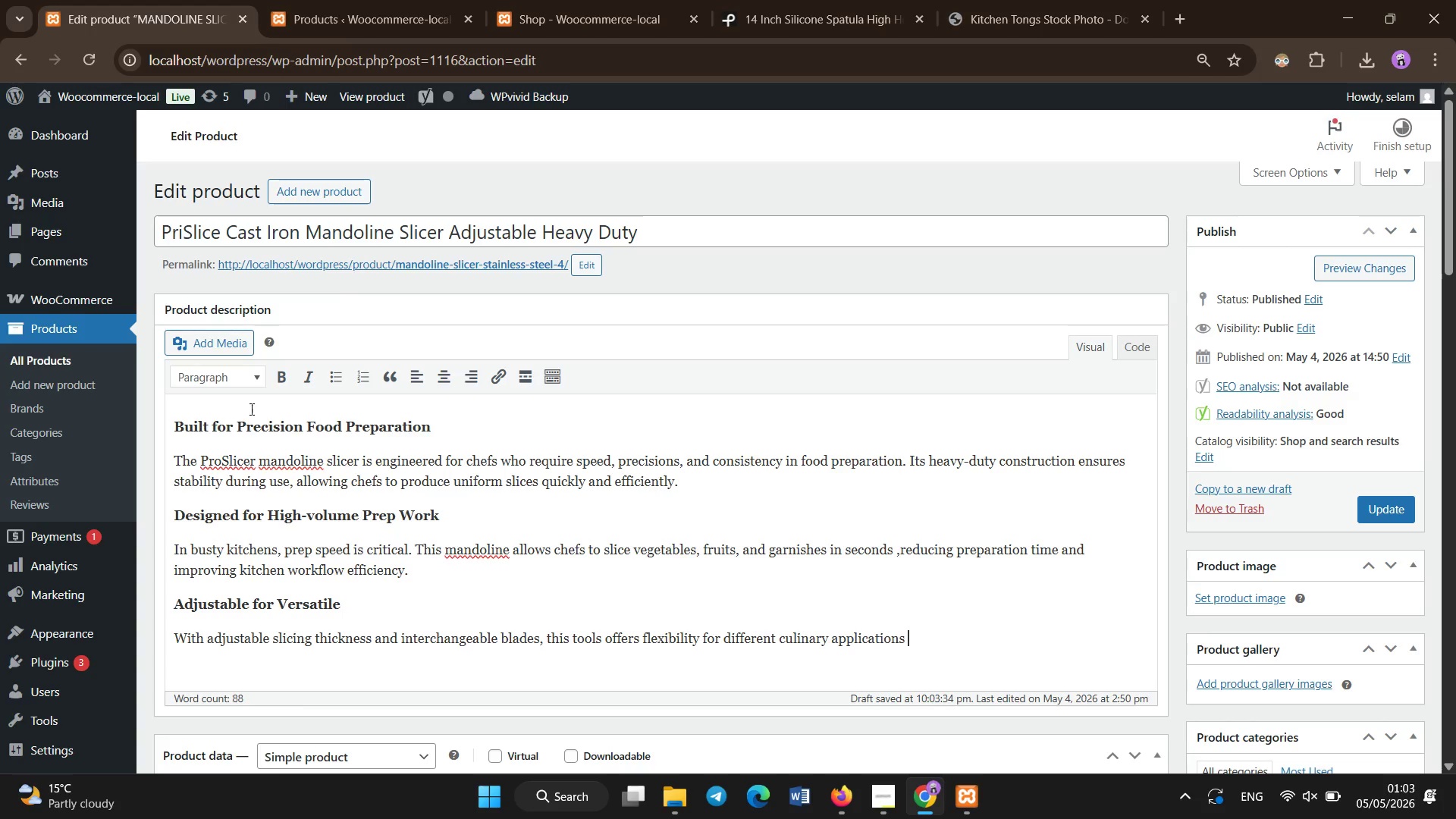 
key(Backspace)
 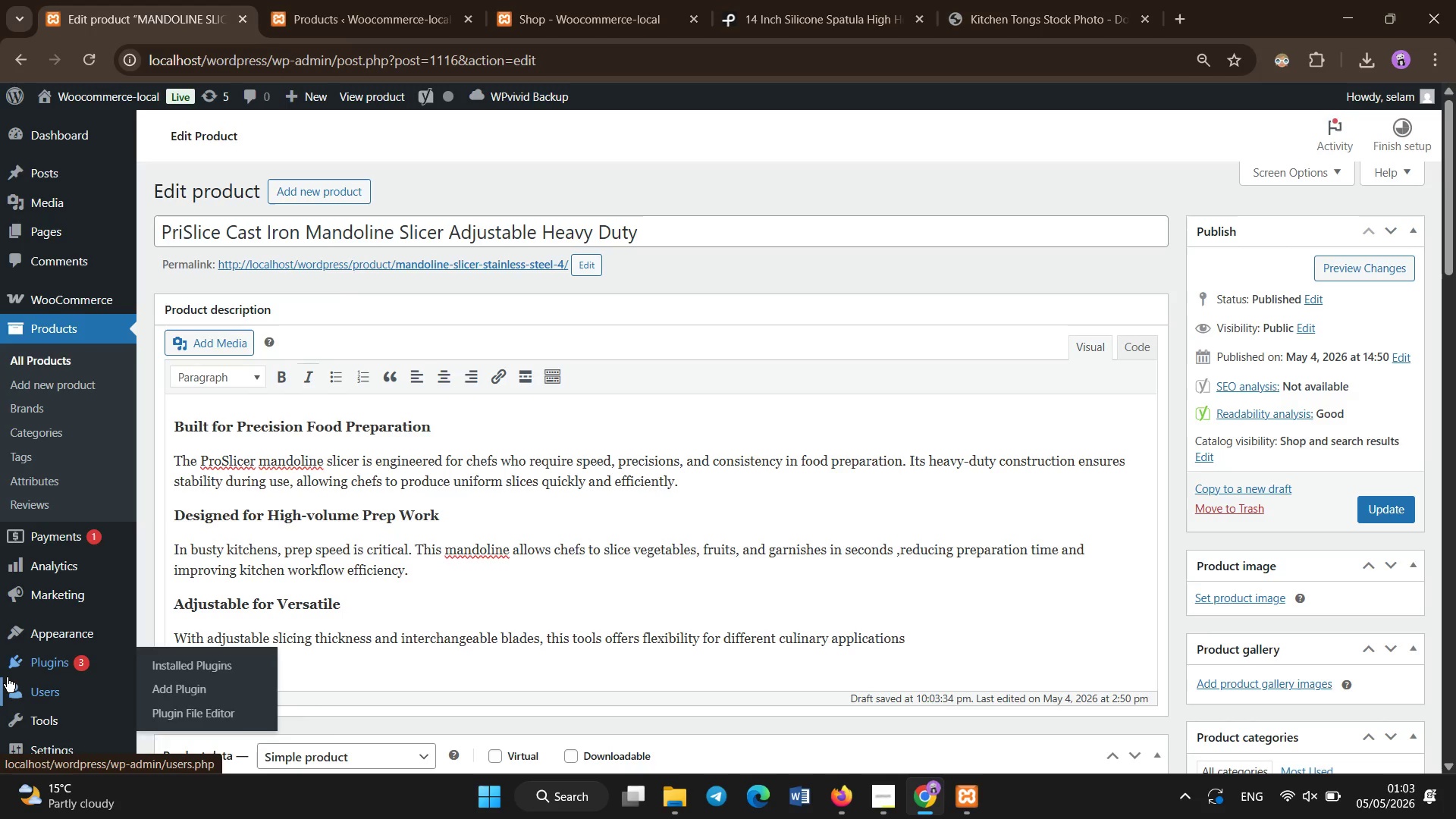 
key(Period)
 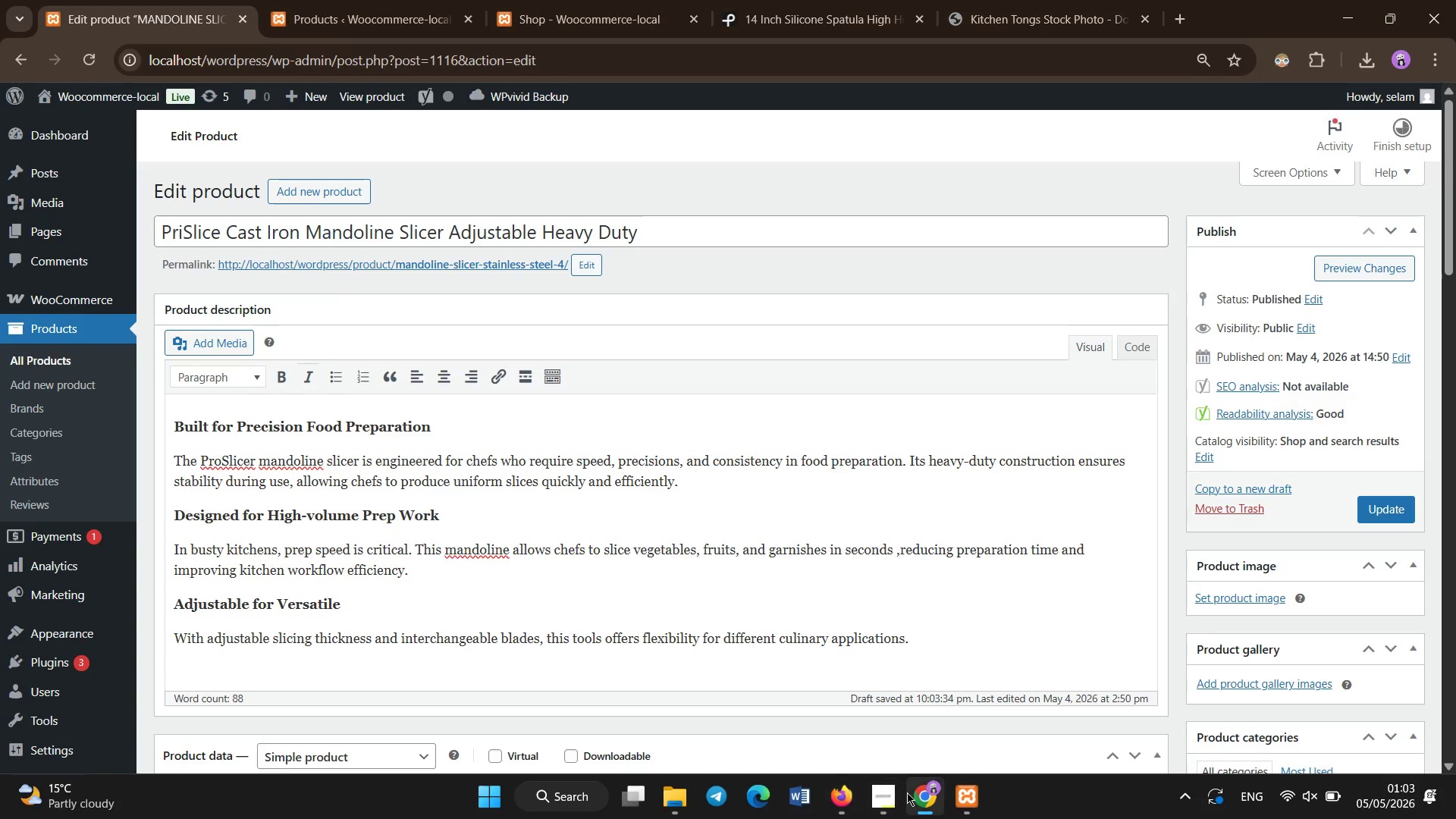 
left_click([894, 796])